 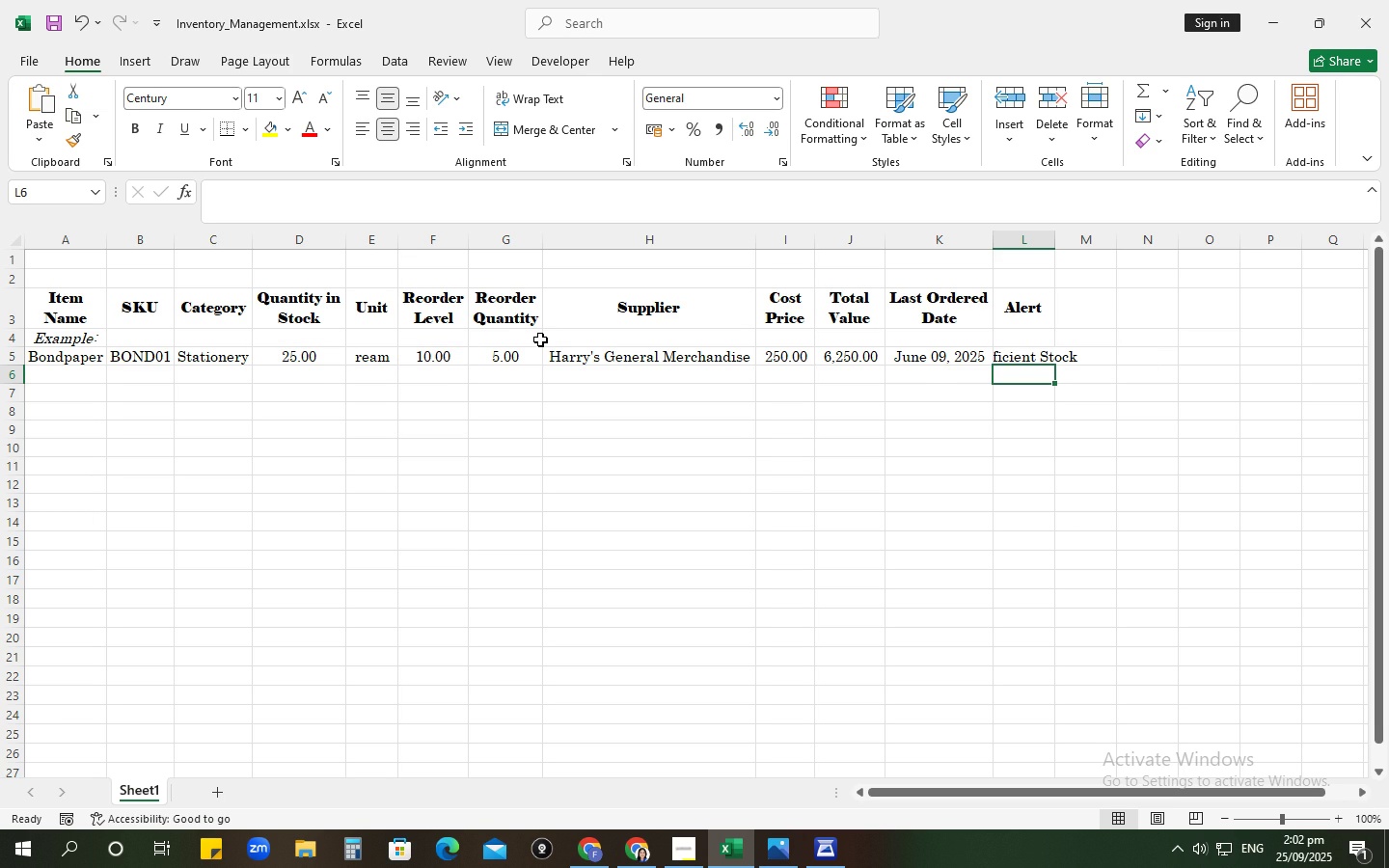 
left_click([504, 360])
 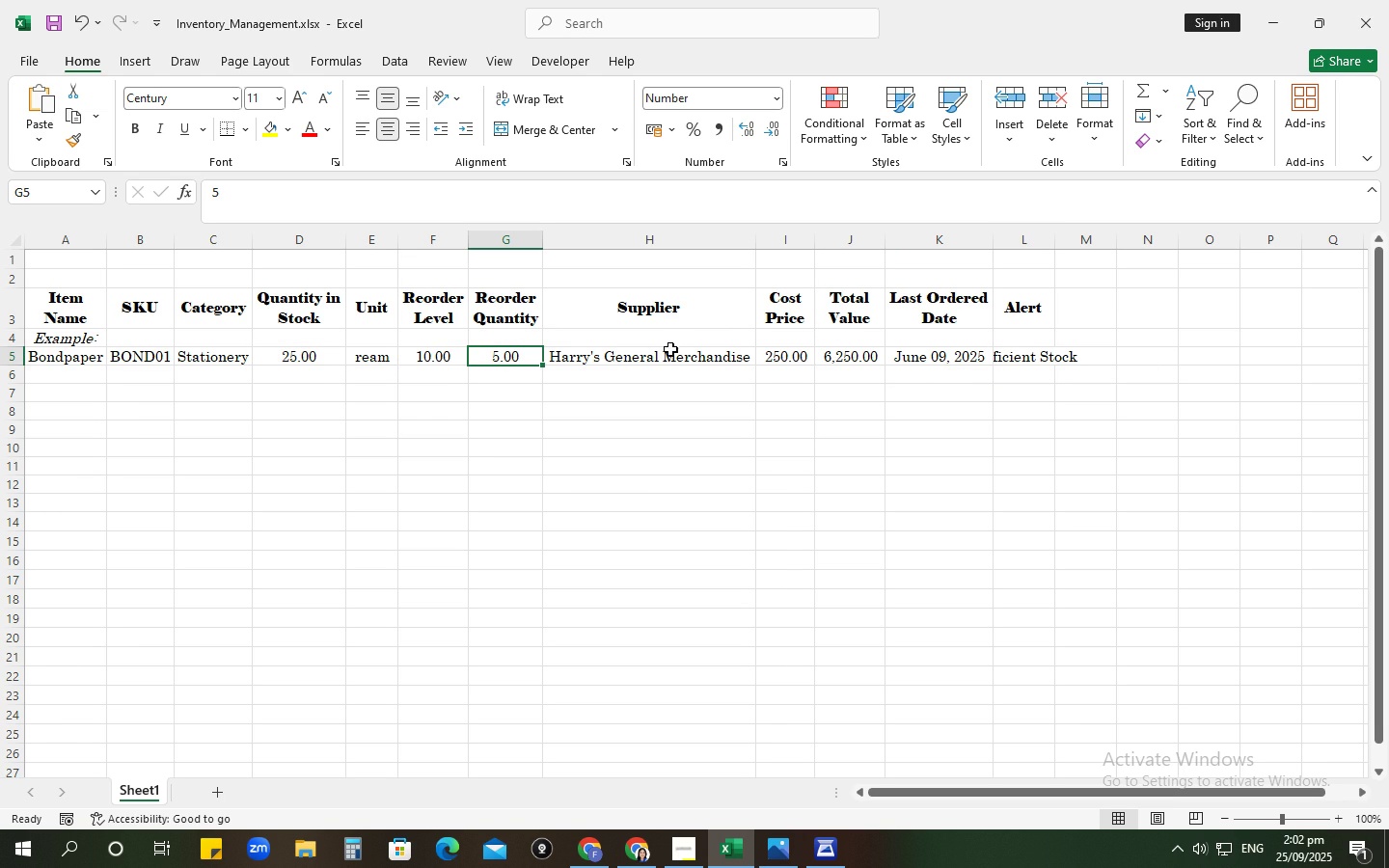 
key(Numpad1)
 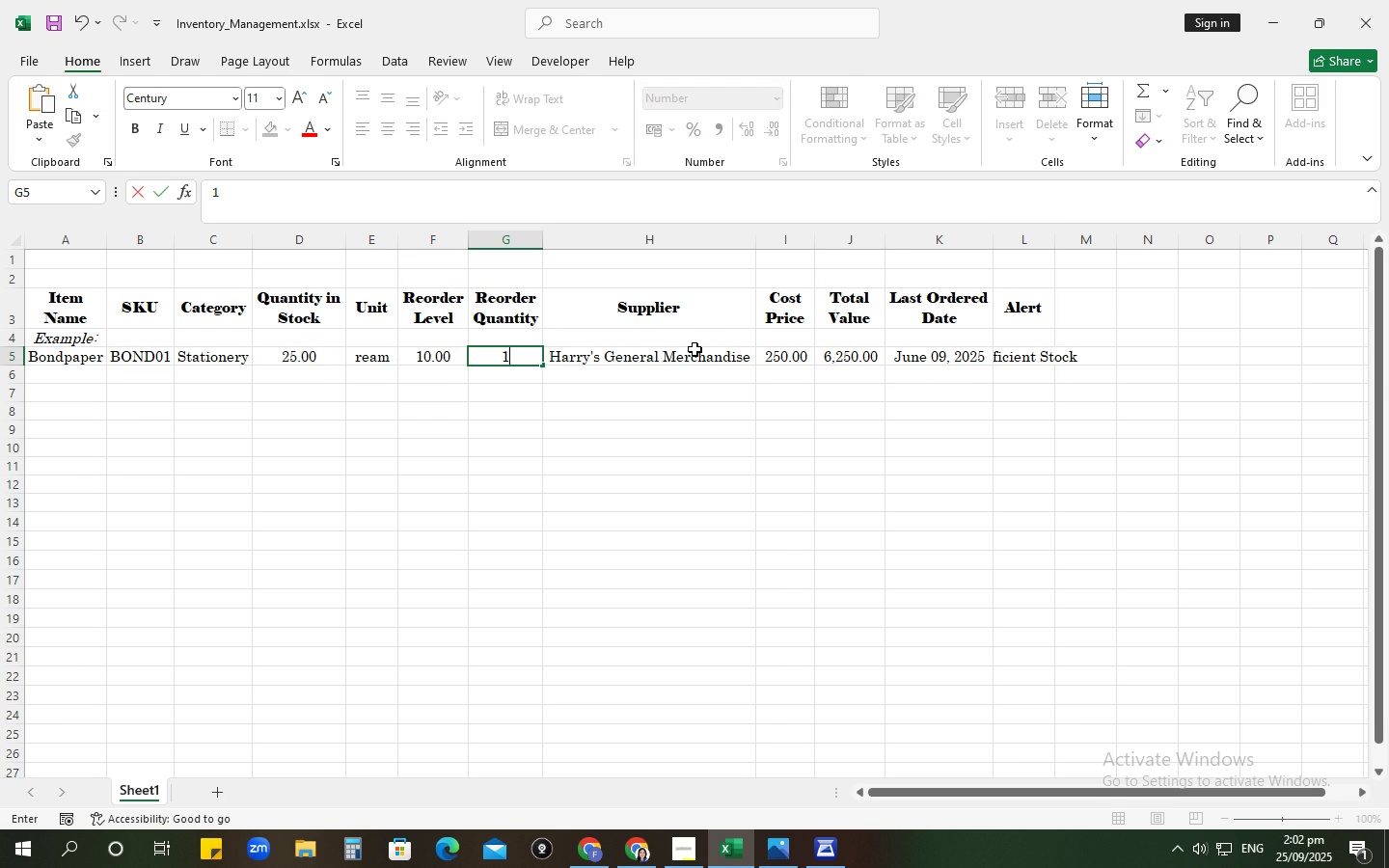 
key(Numpad0)
 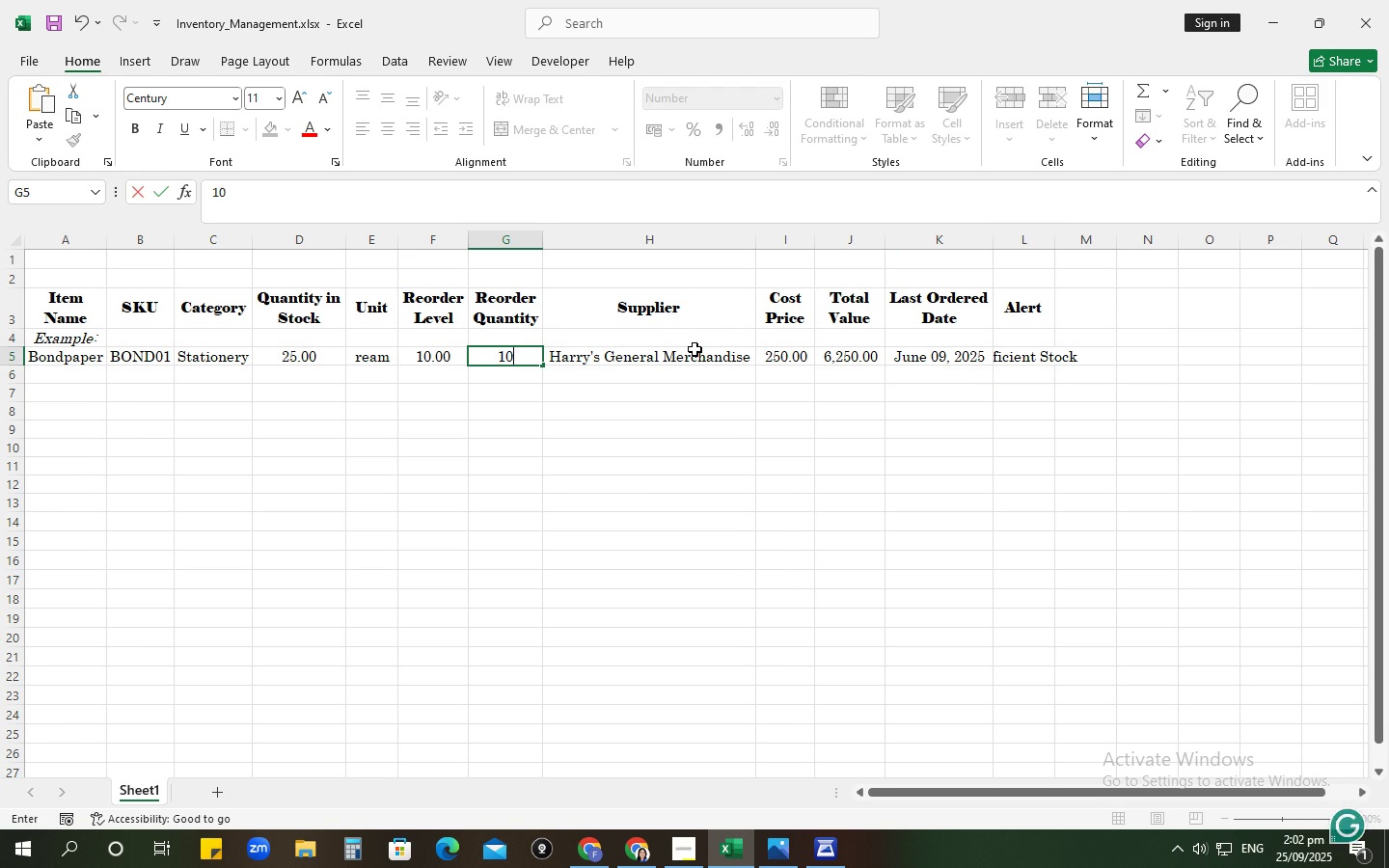 
key(NumpadEnter)
 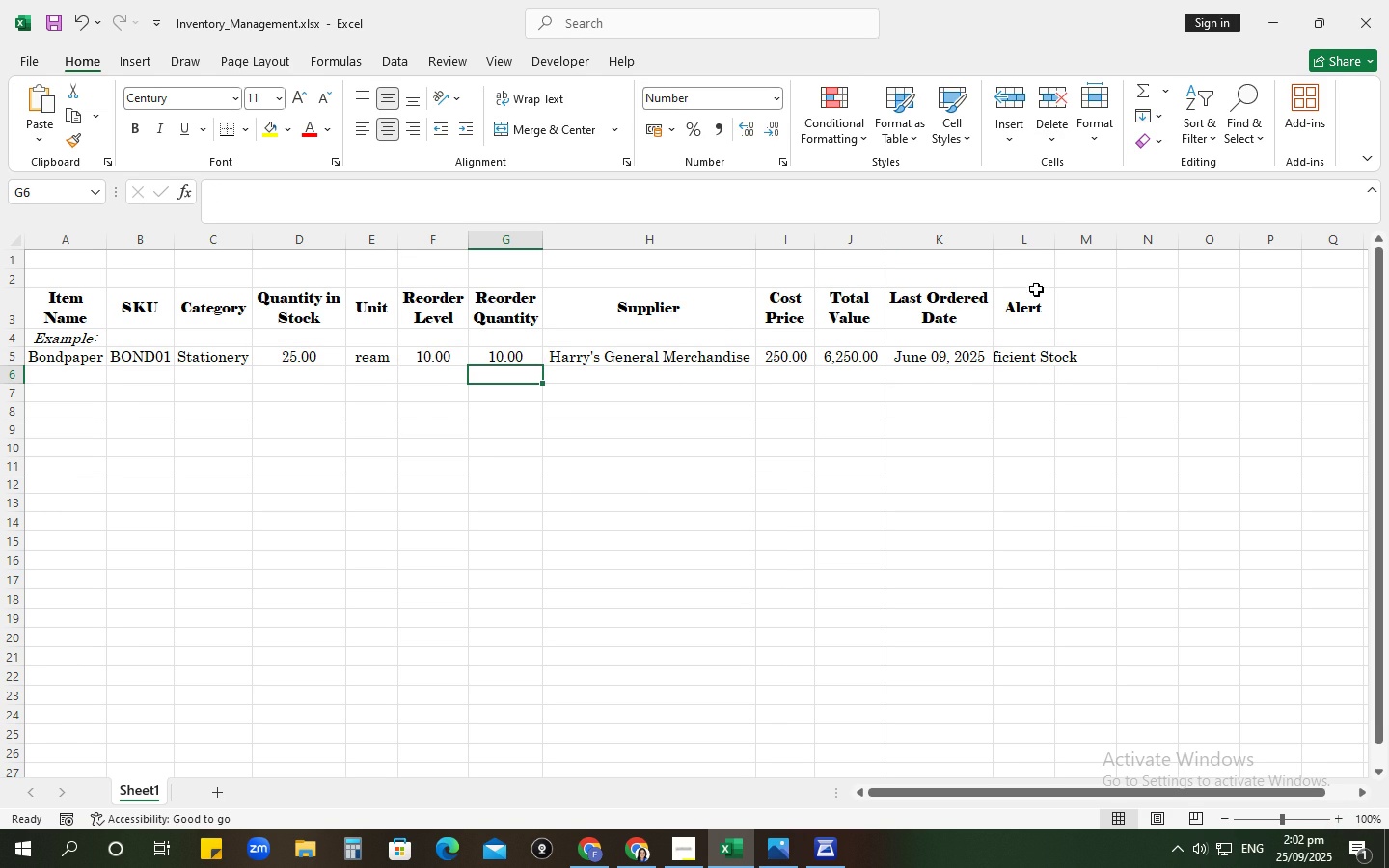 
double_click([1053, 240])
 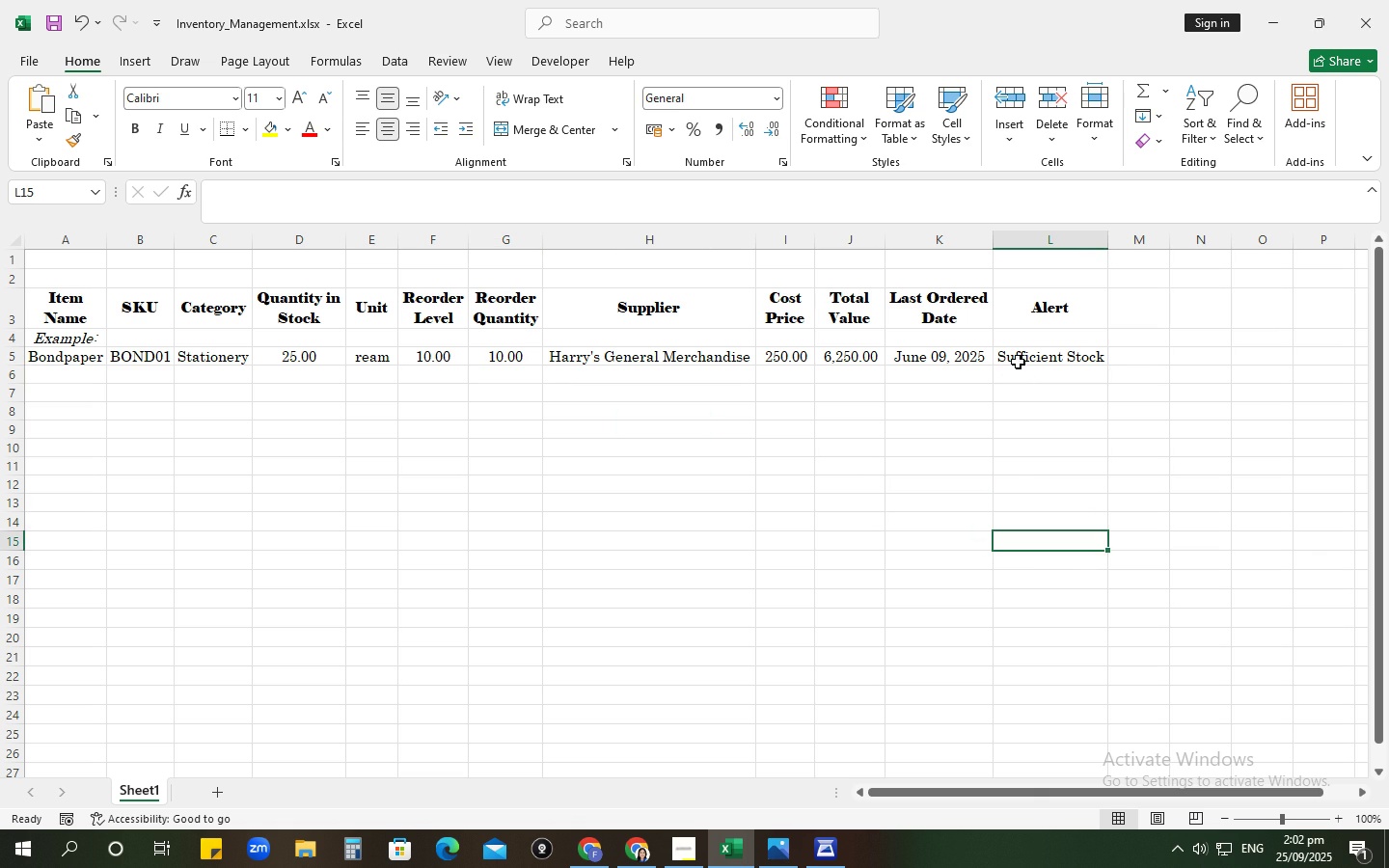 
left_click([1018, 357])
 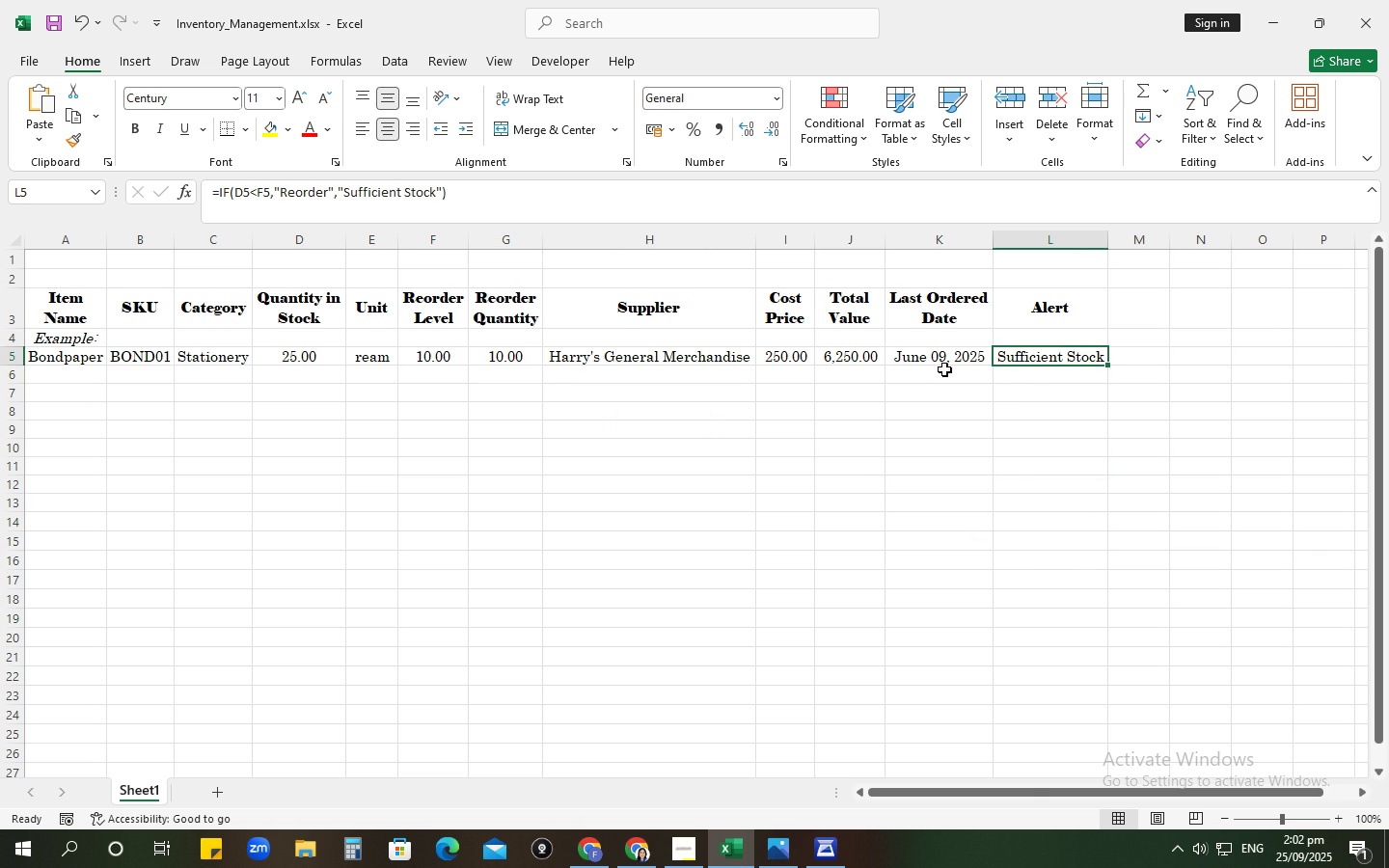 
left_click([795, 472])
 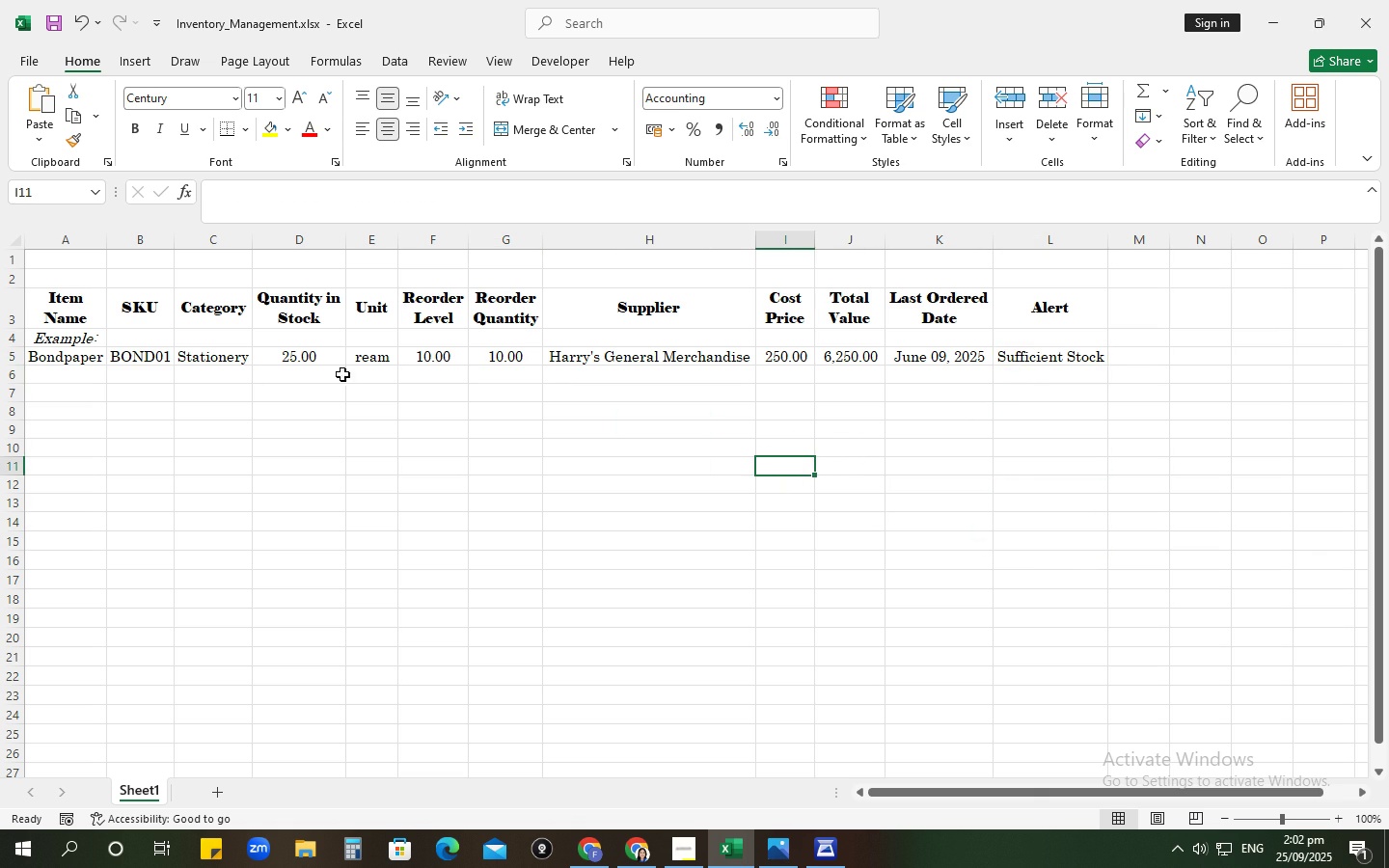 
left_click([374, 356])
 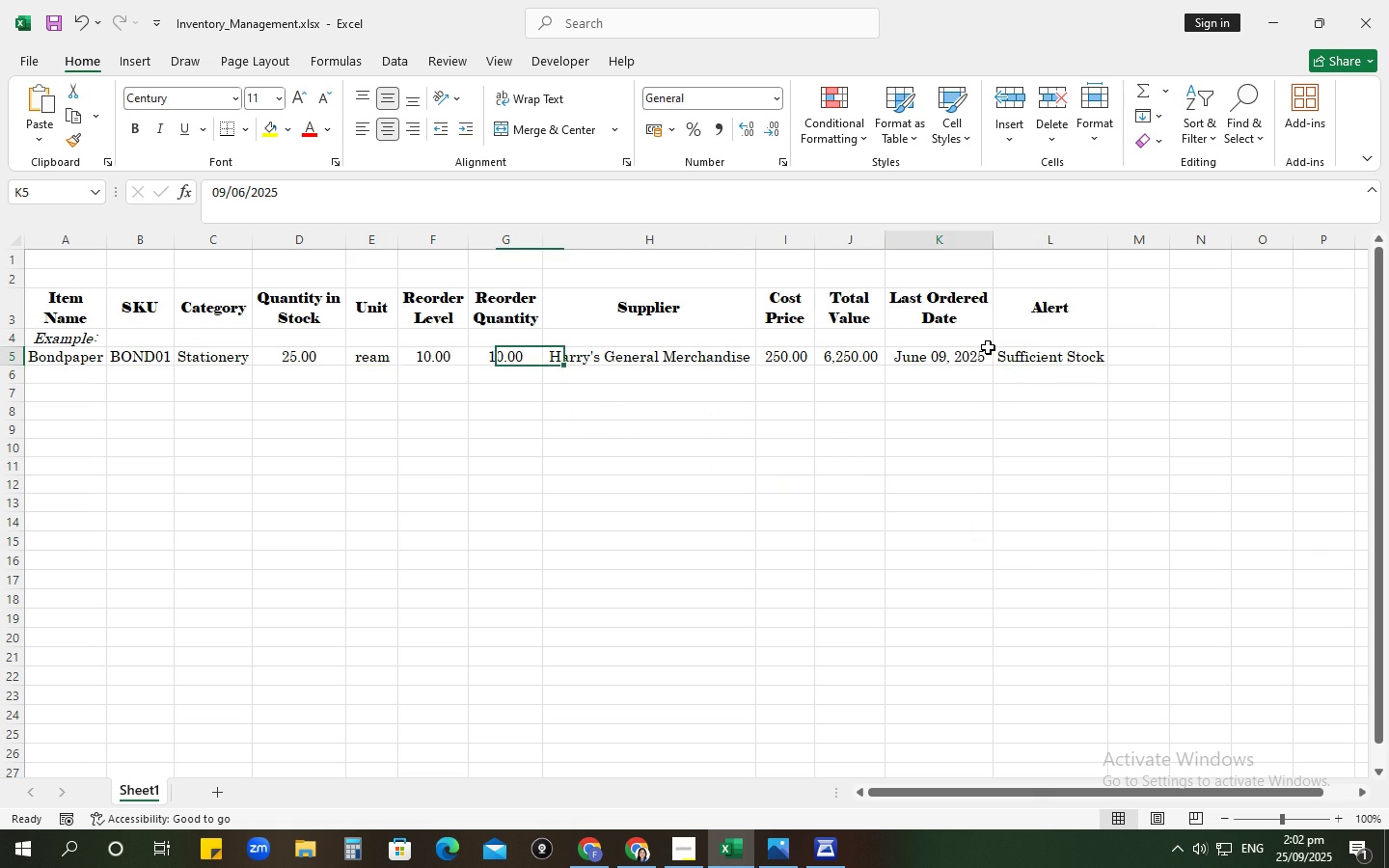 
left_click([988, 347])
 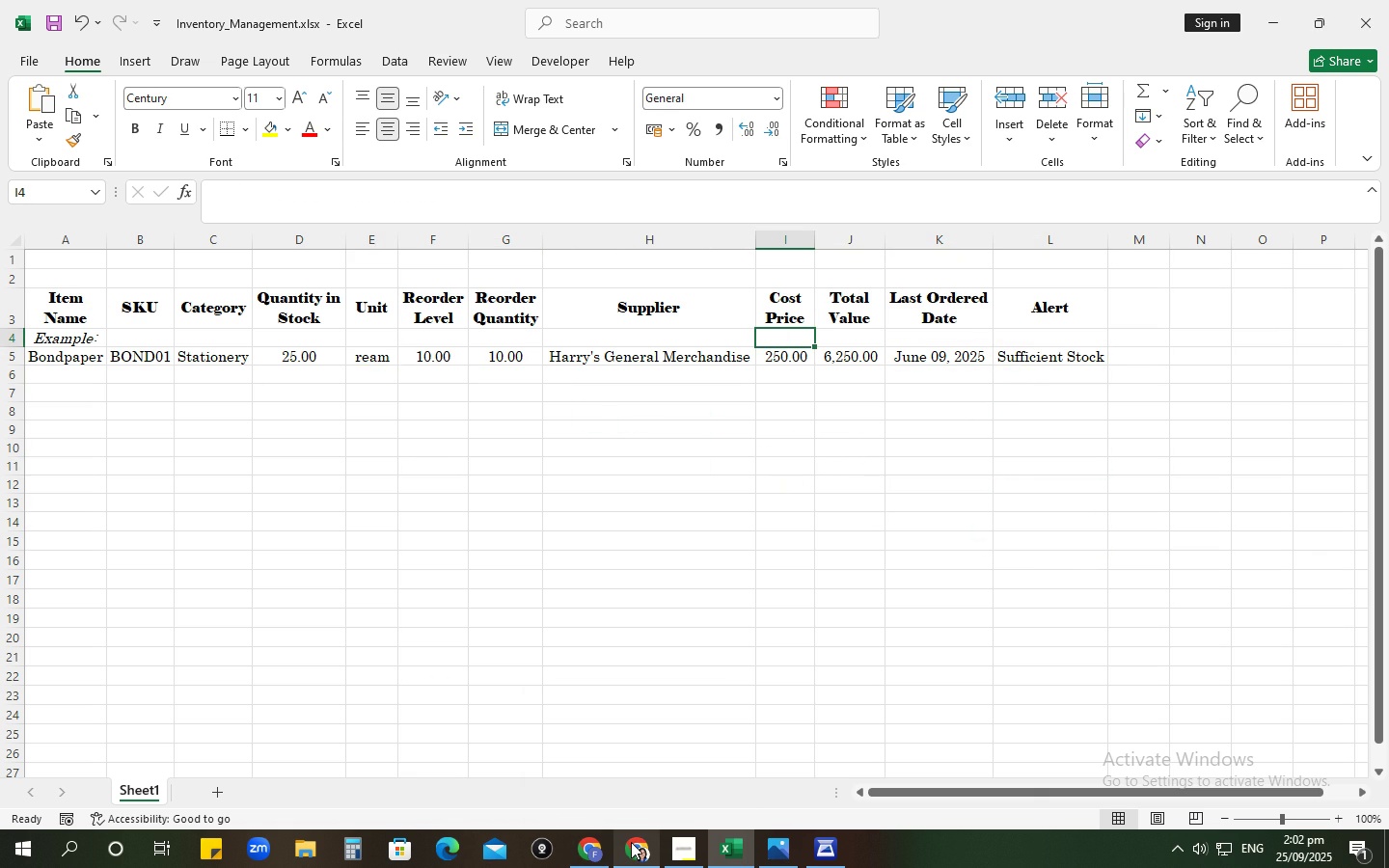 
wait(6.0)
 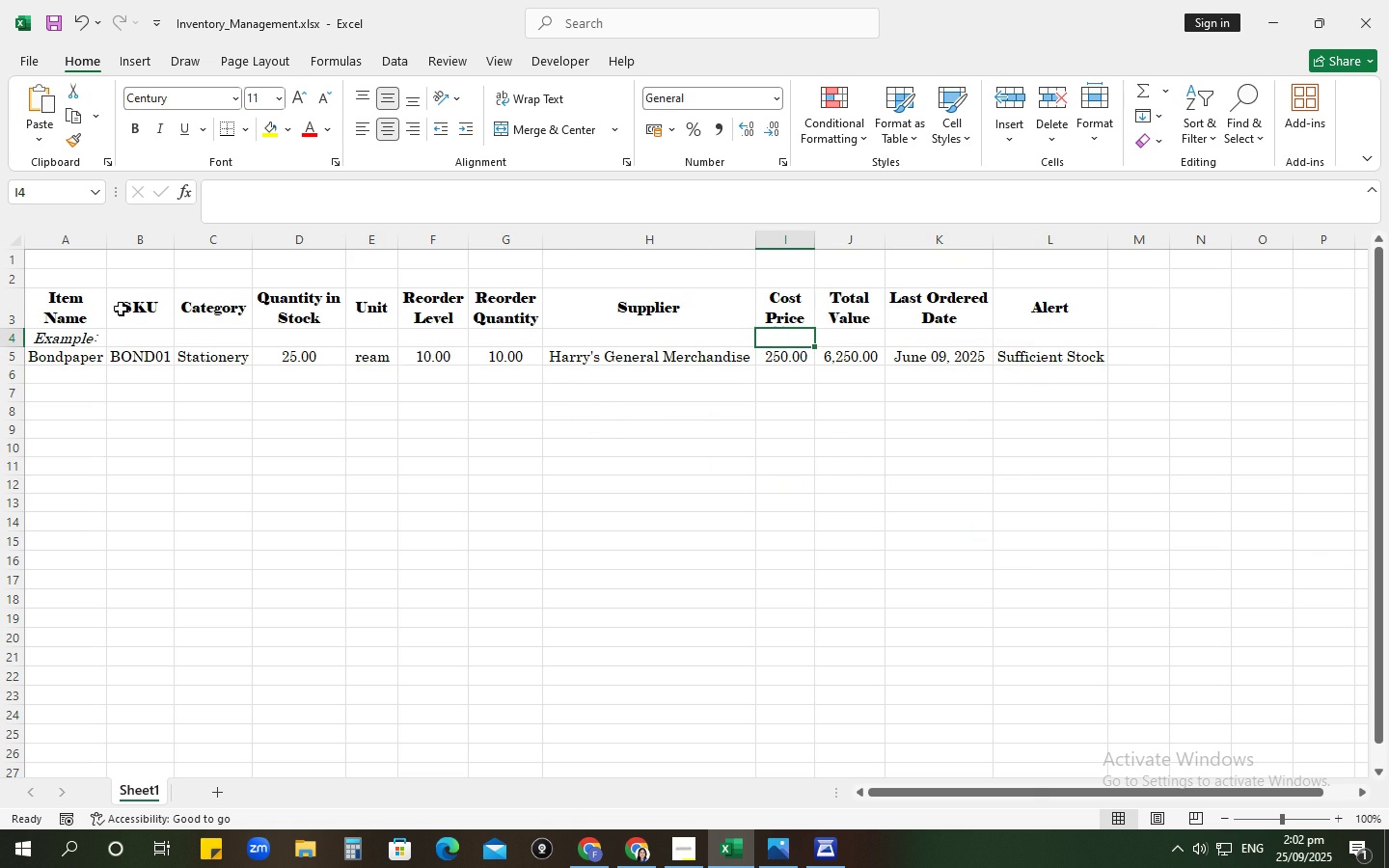 
left_click([817, 842])
 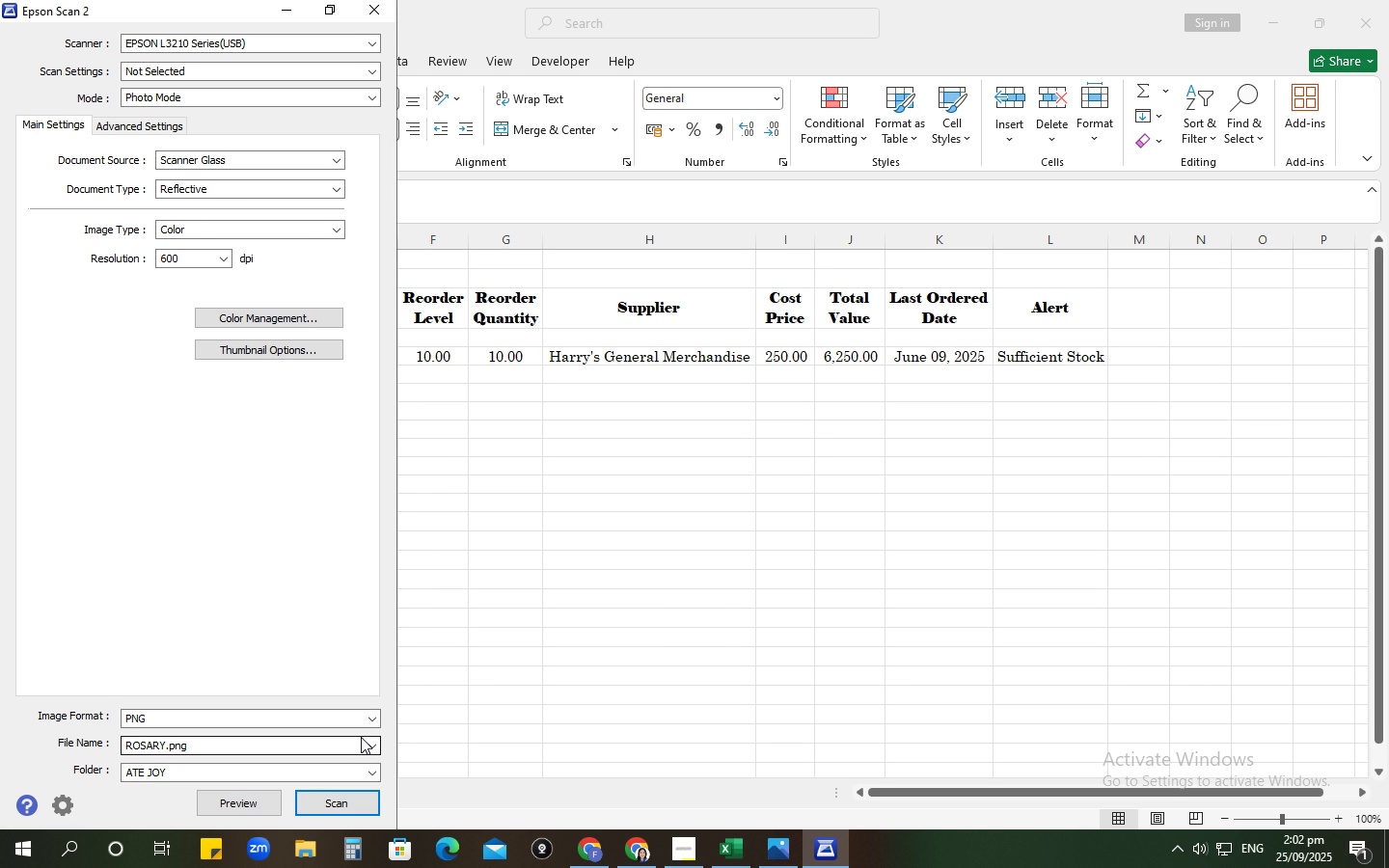 
wait(20.42)
 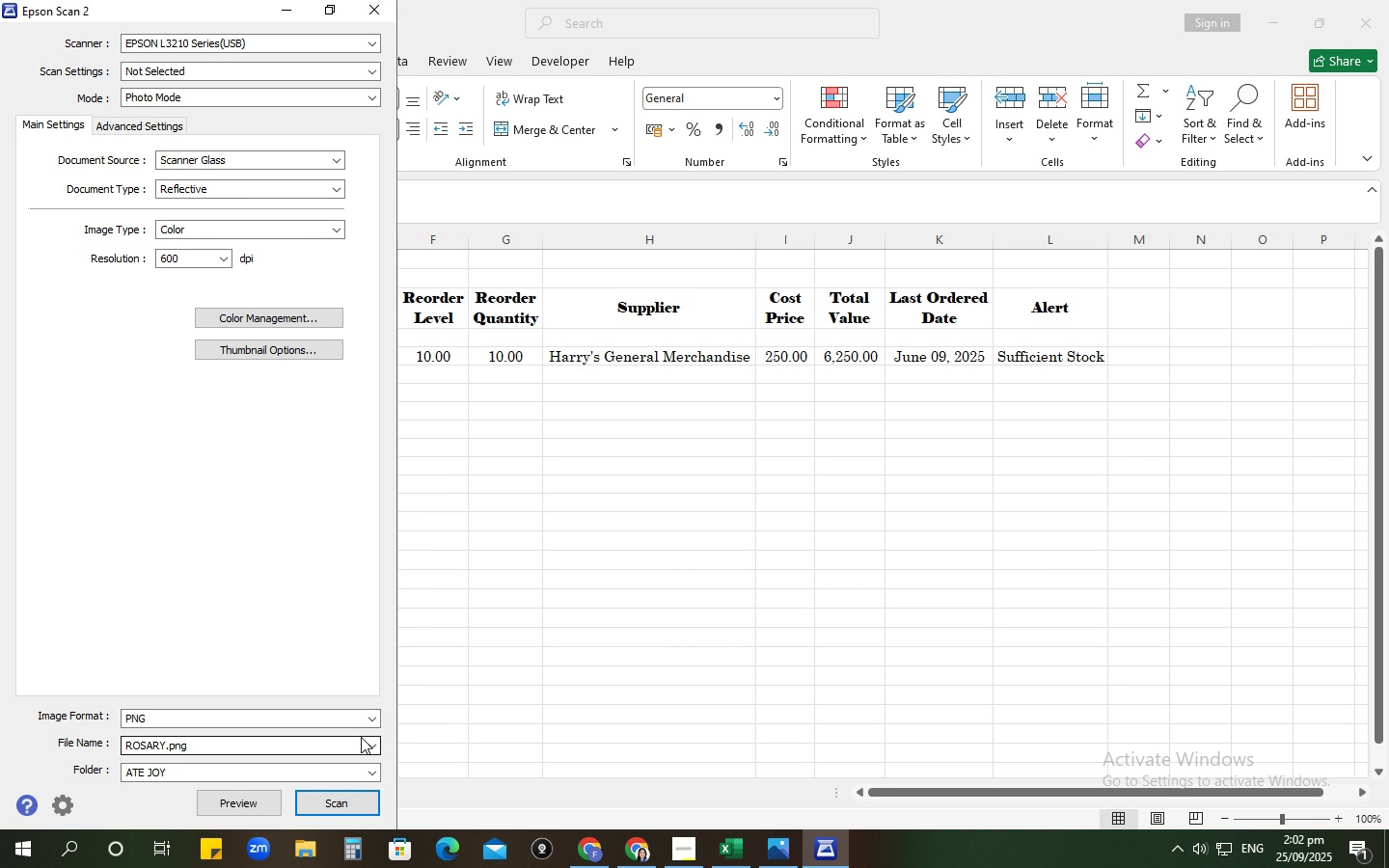 
left_click([336, 811])
 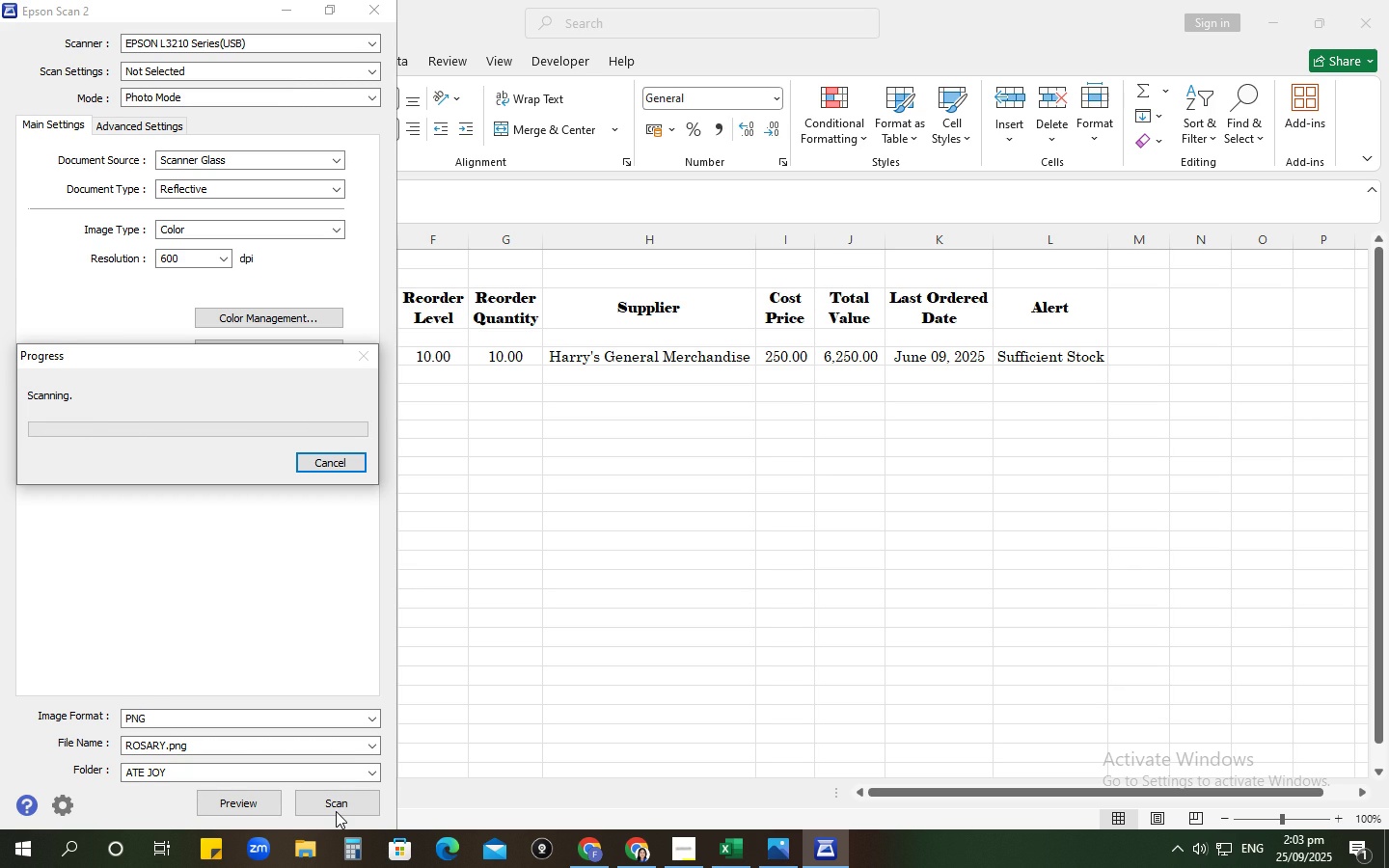 
wait(21.42)
 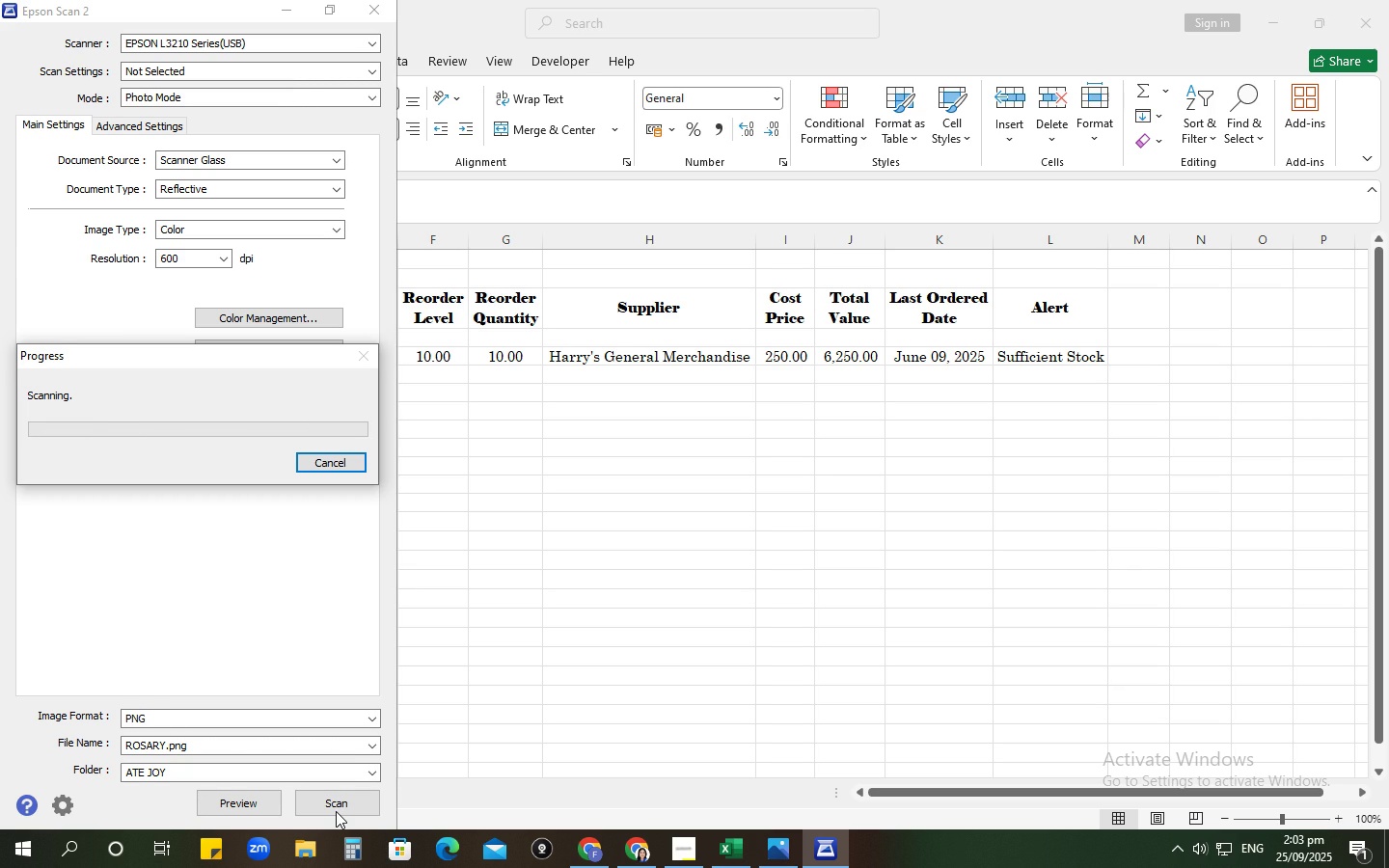 
left_click([577, 694])
 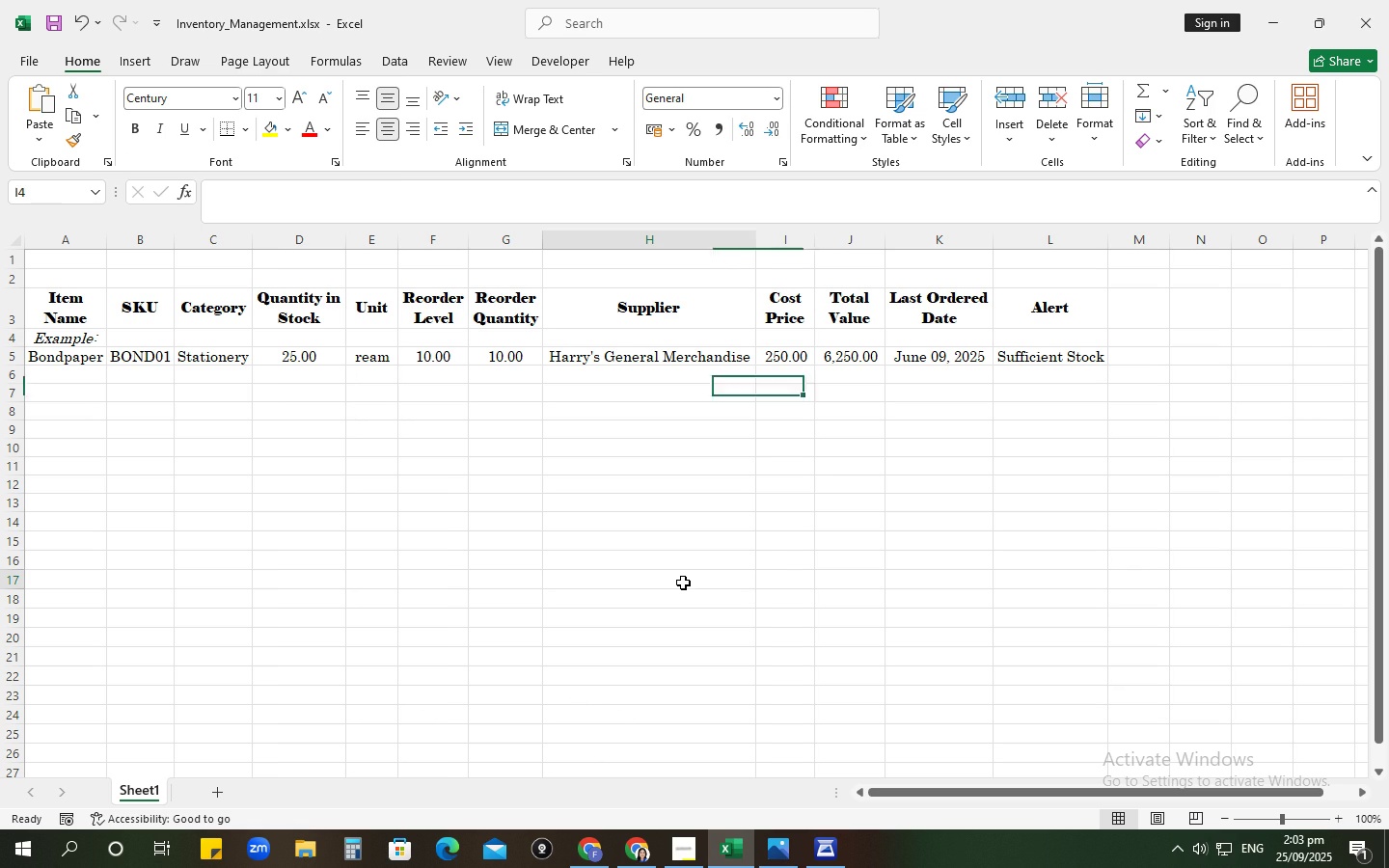 
left_click([683, 583])
 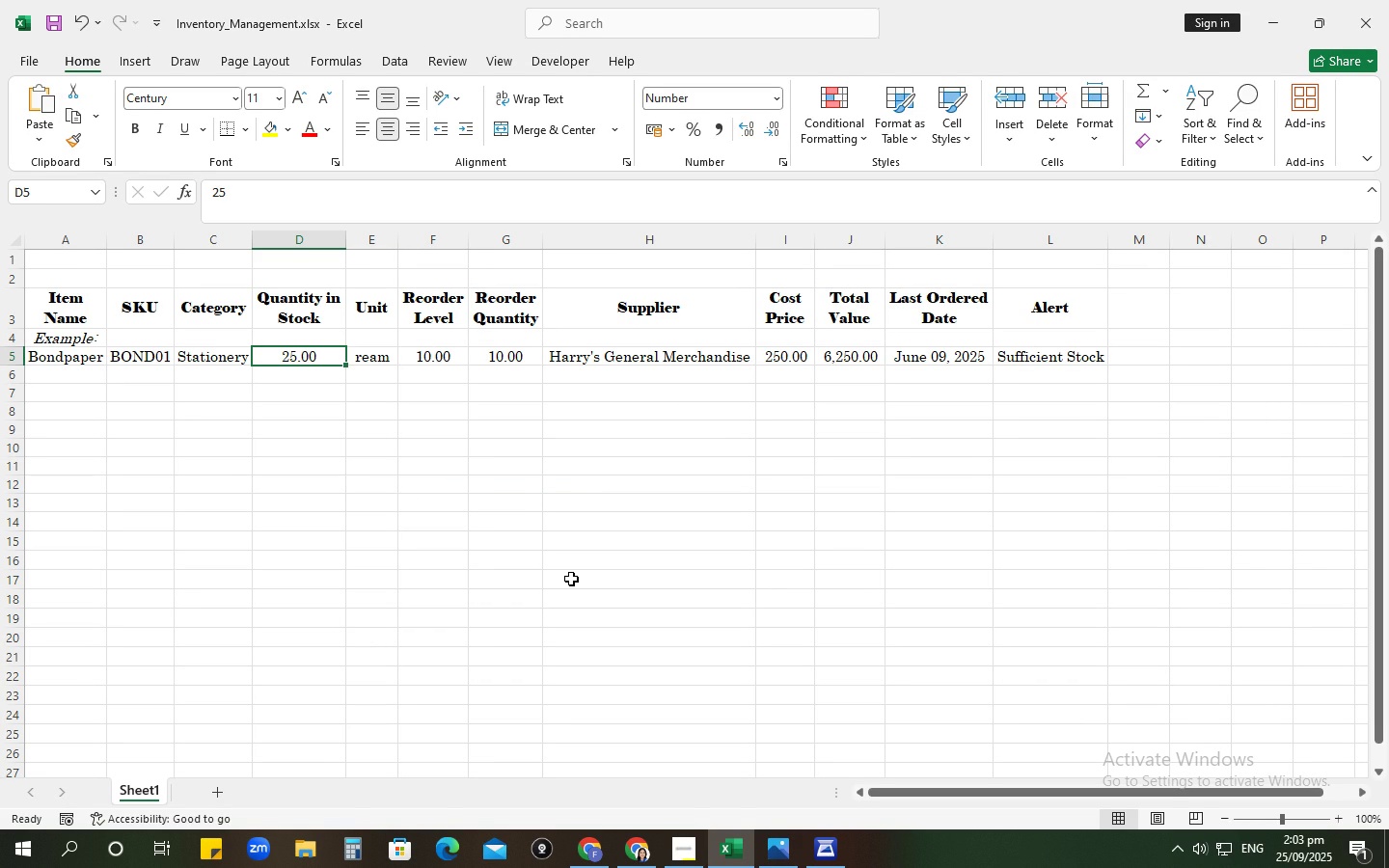 
wait(7.65)
 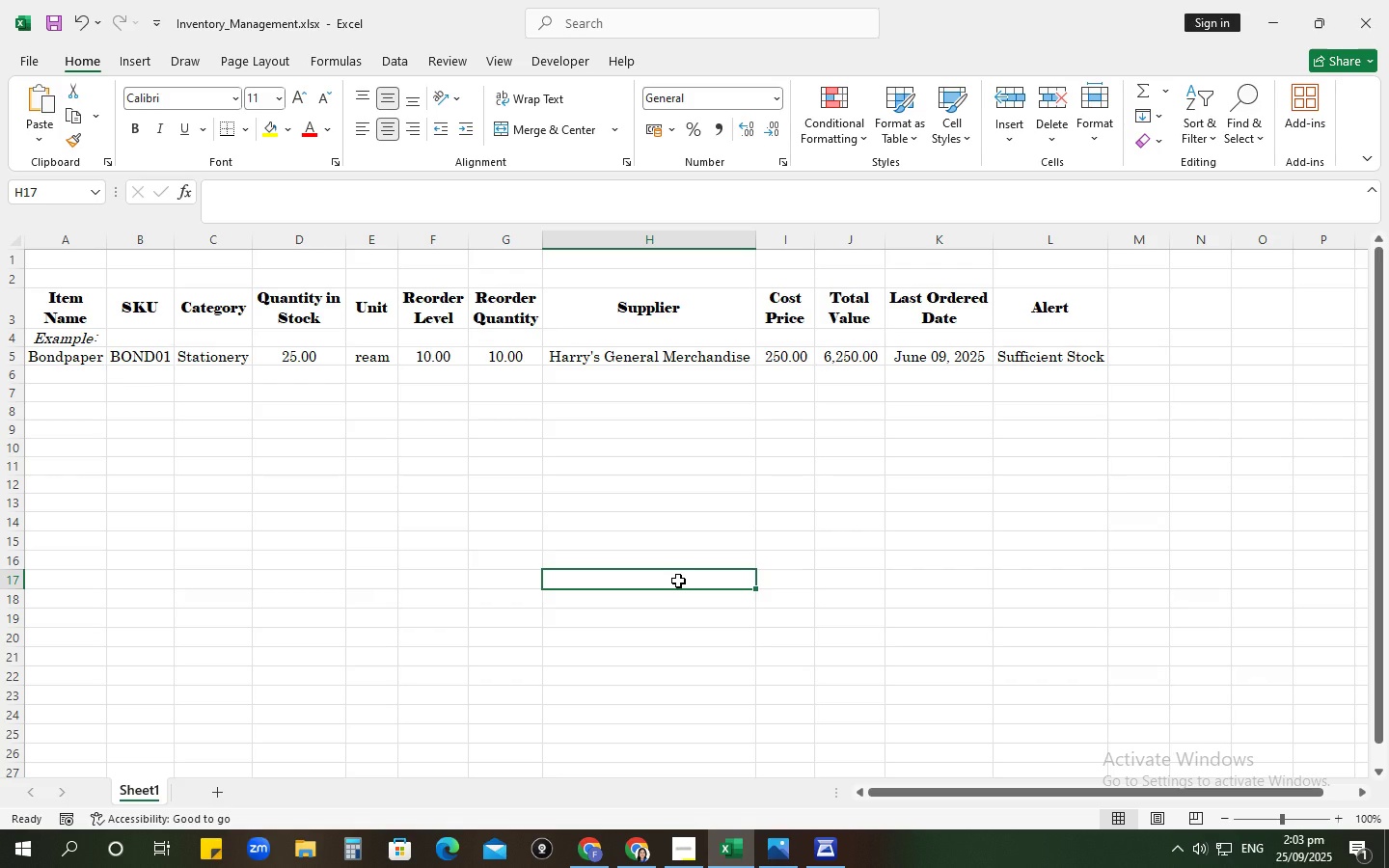 
key(Numpad5)
 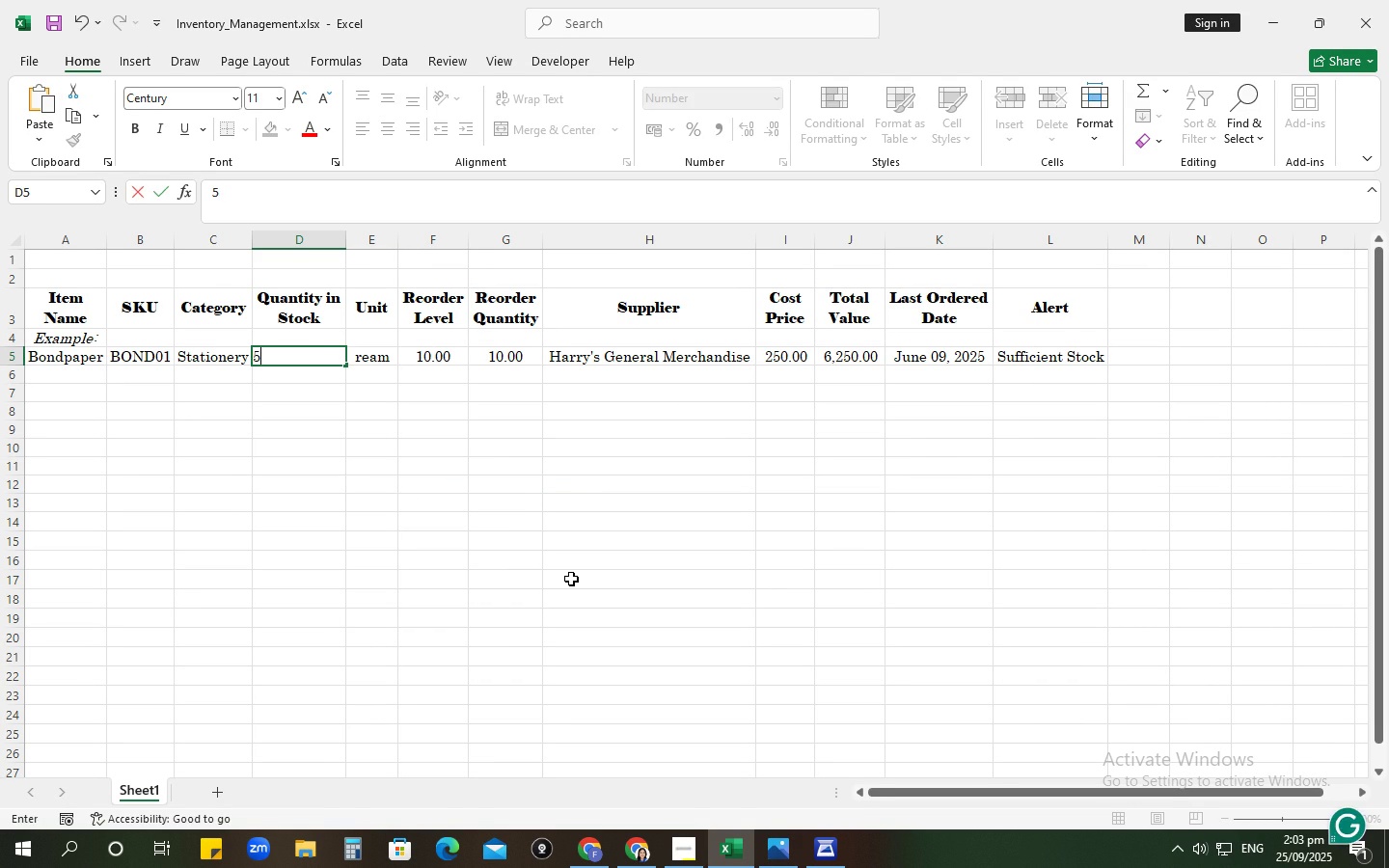 
key(NumpadEnter)
 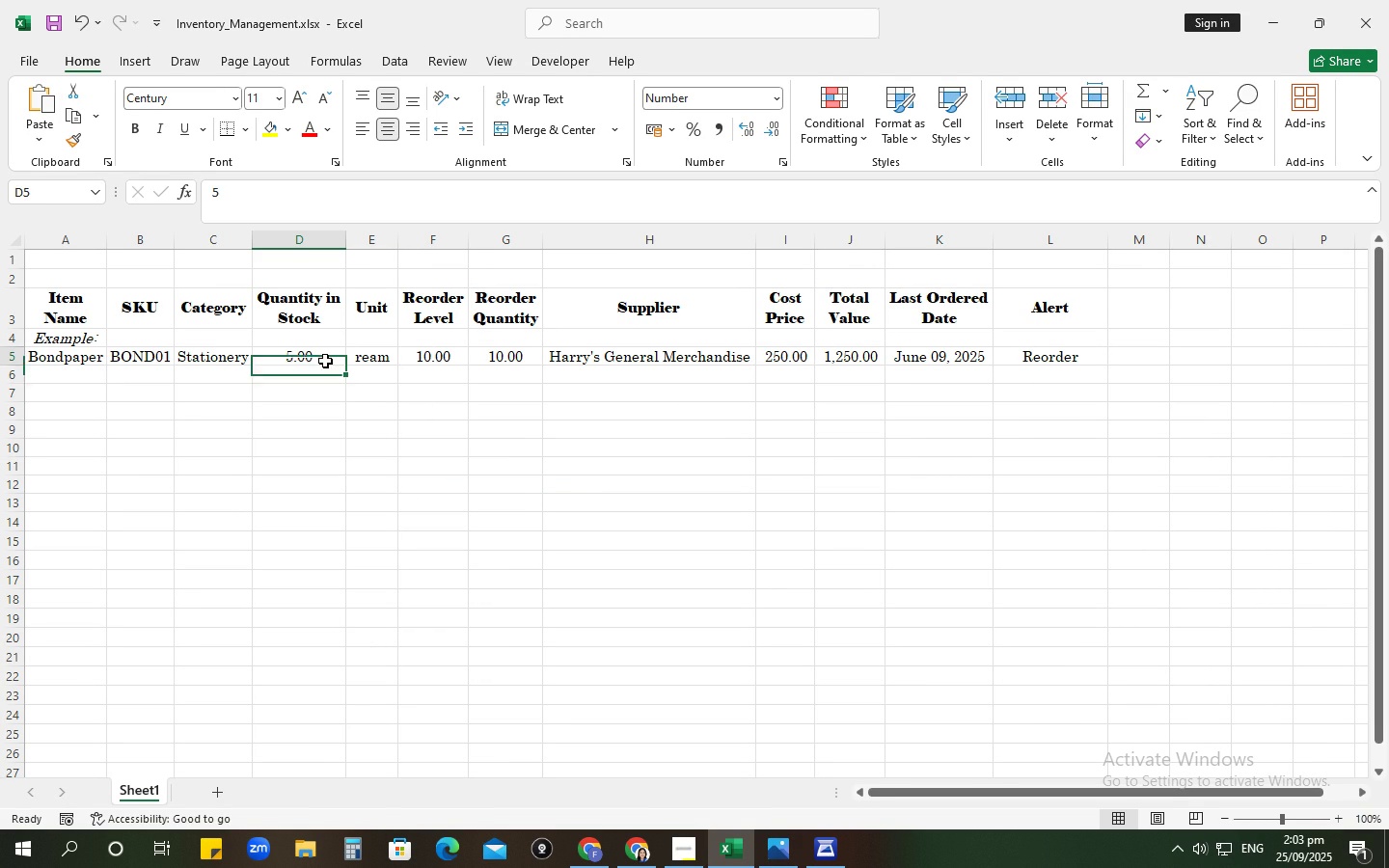 
key(Numpad2)
 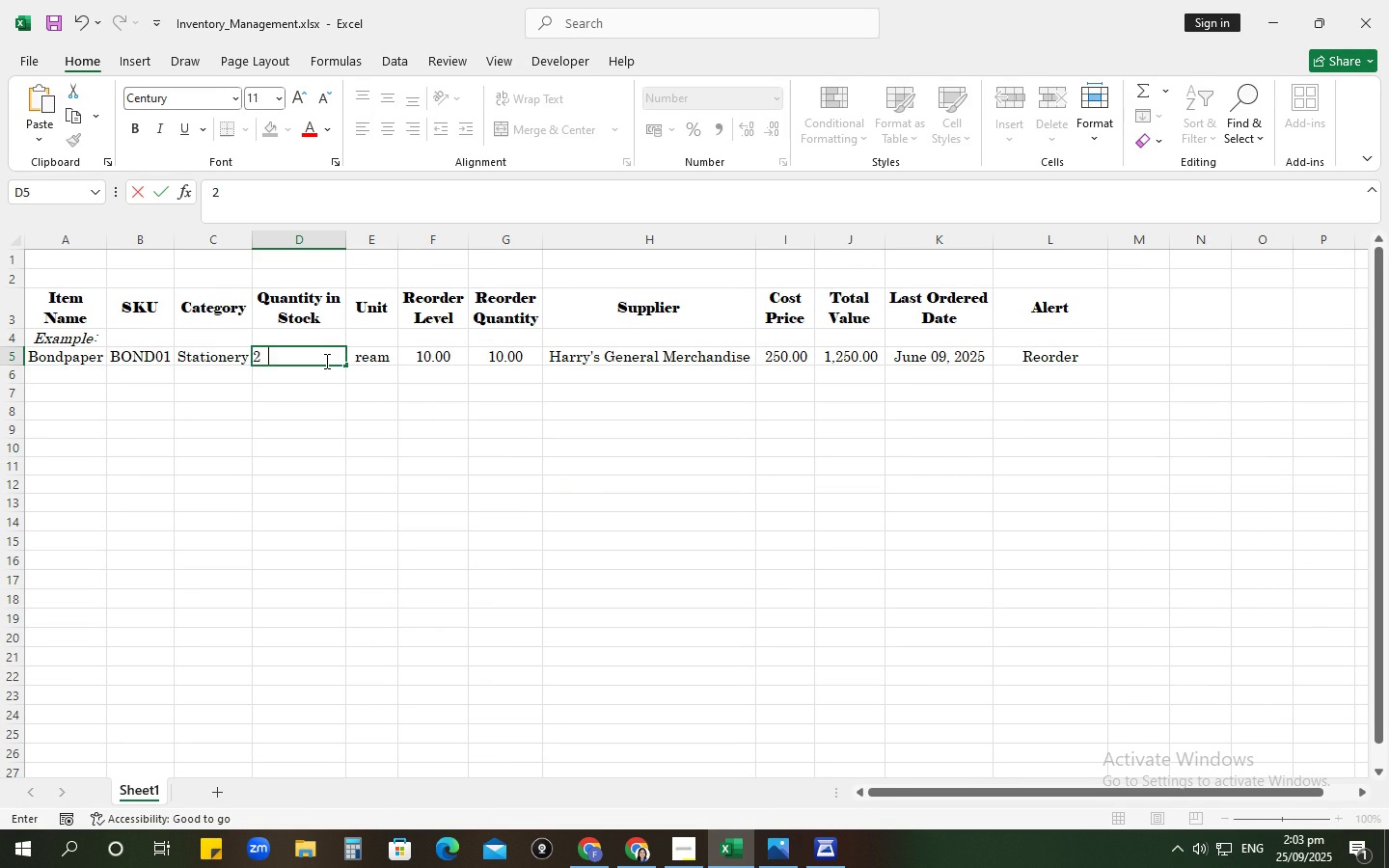 
key(Numpad5)
 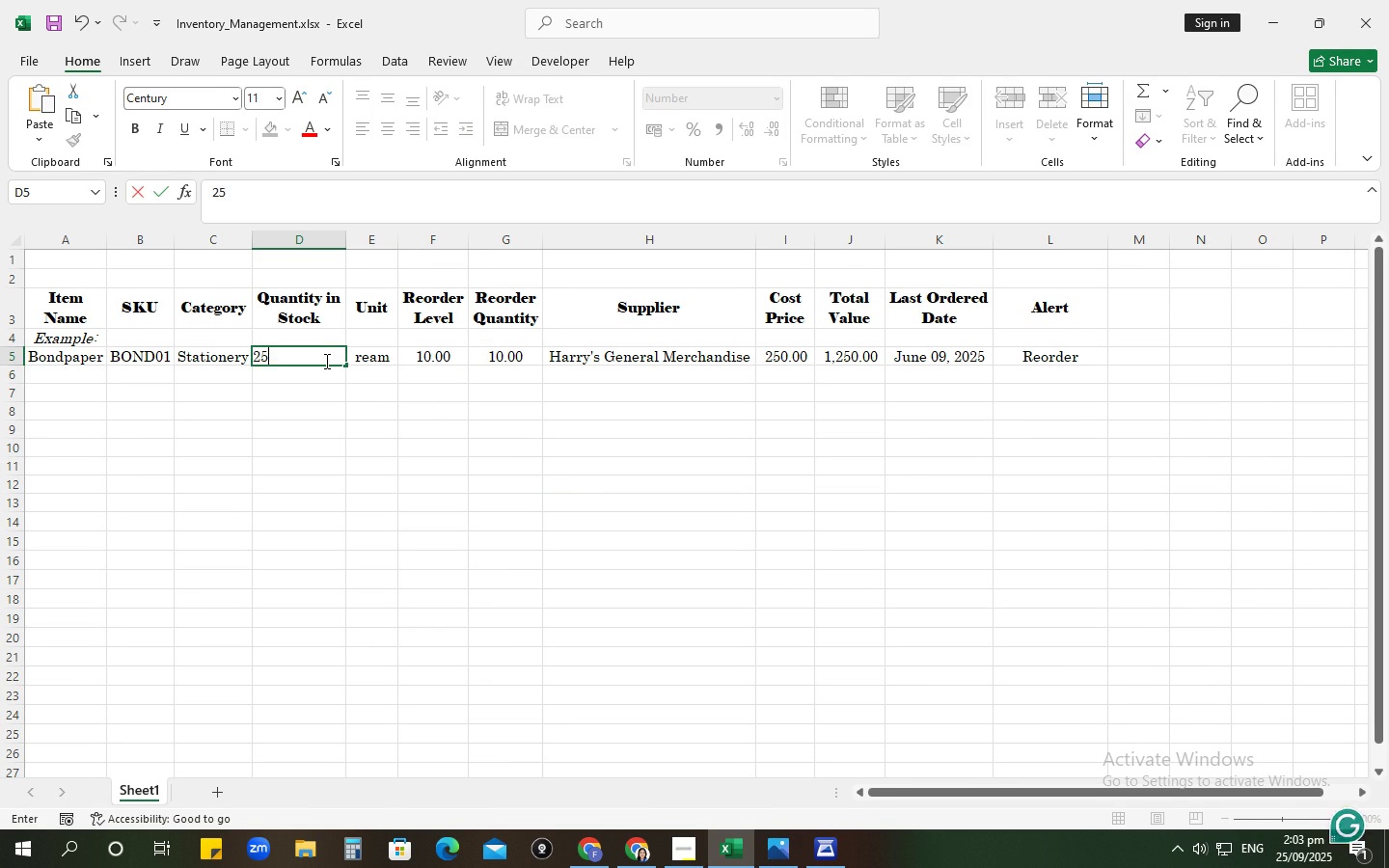 
key(NumpadEnter)
 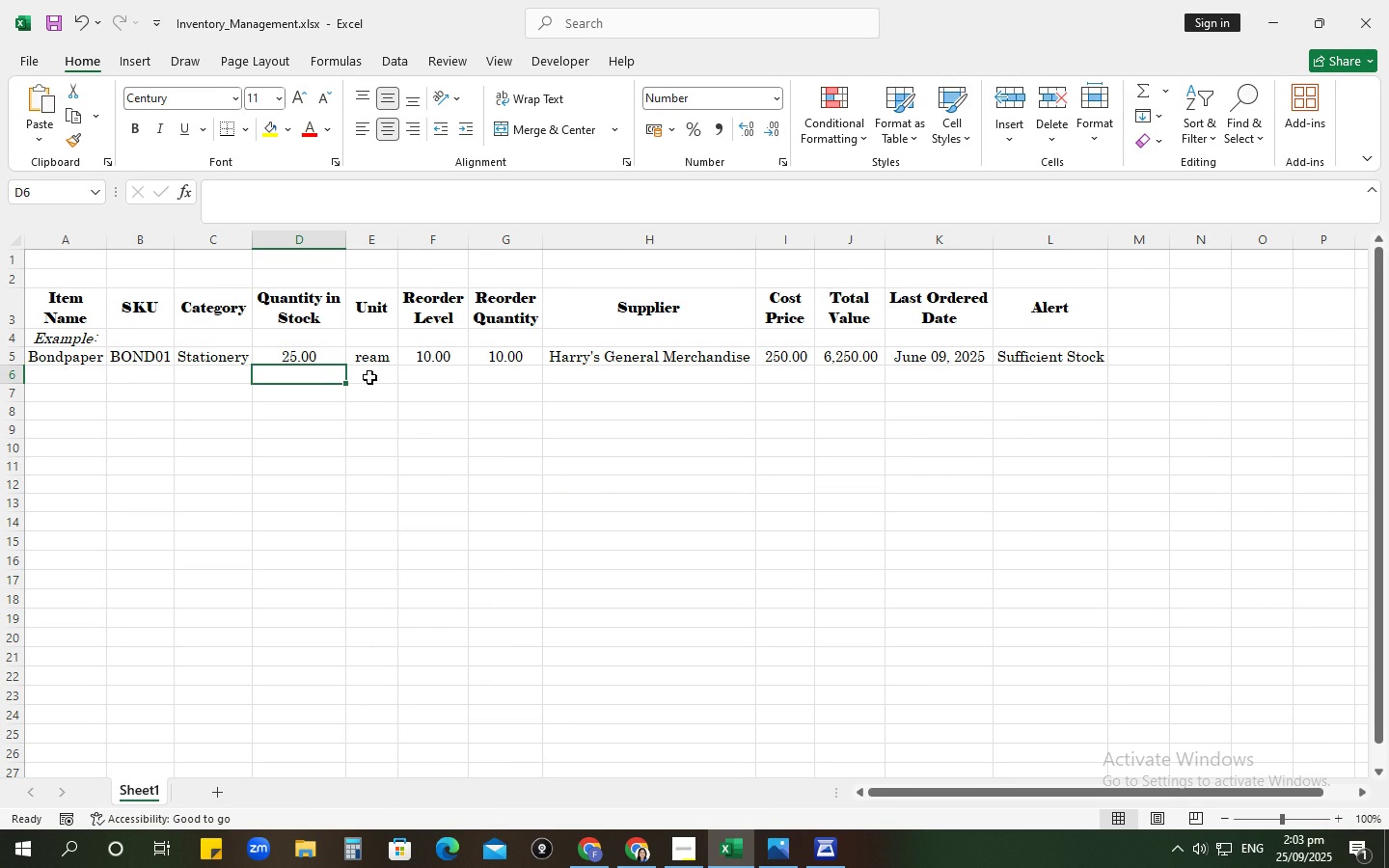 
left_click([413, 427])
 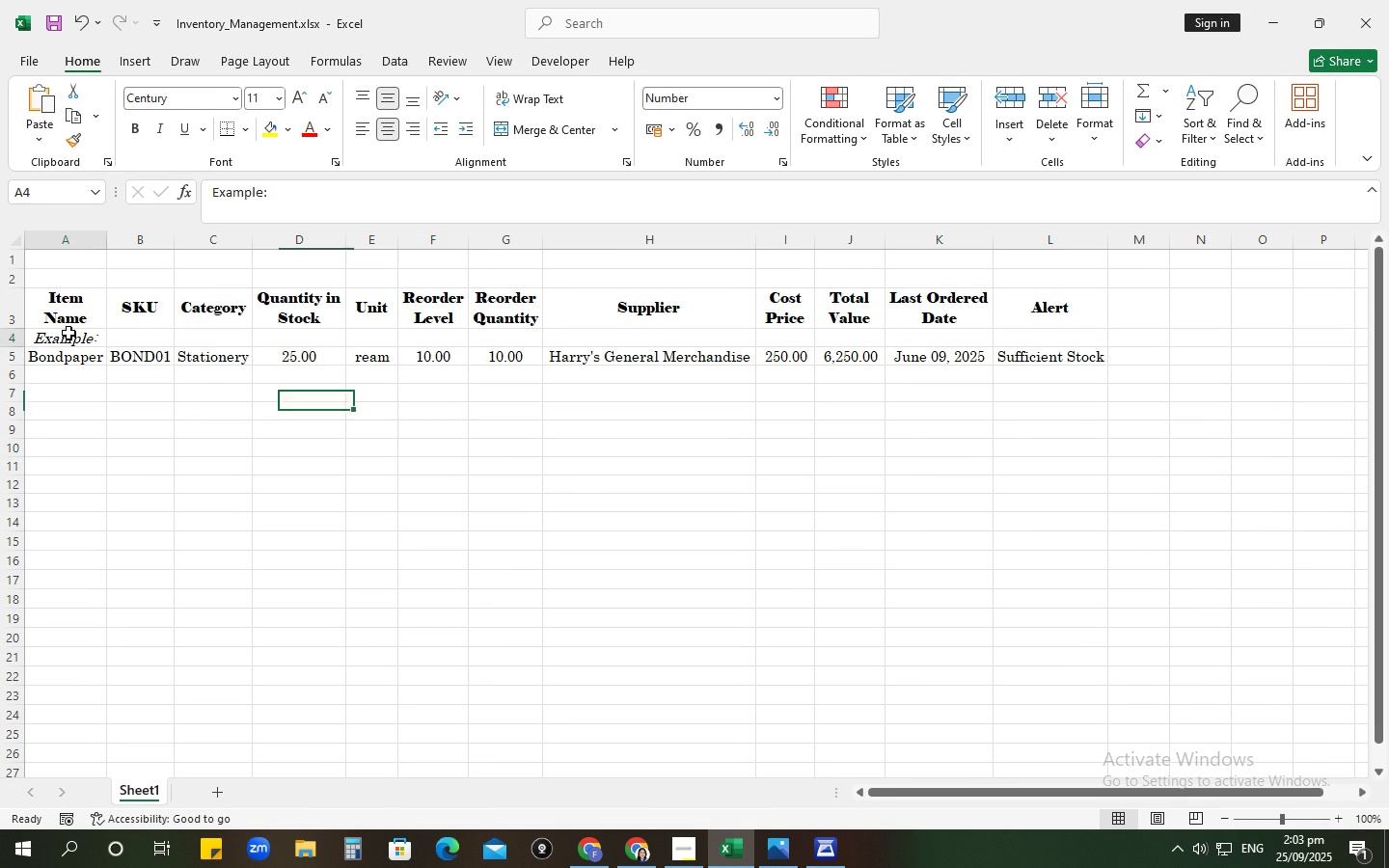 
left_click([68, 333])
 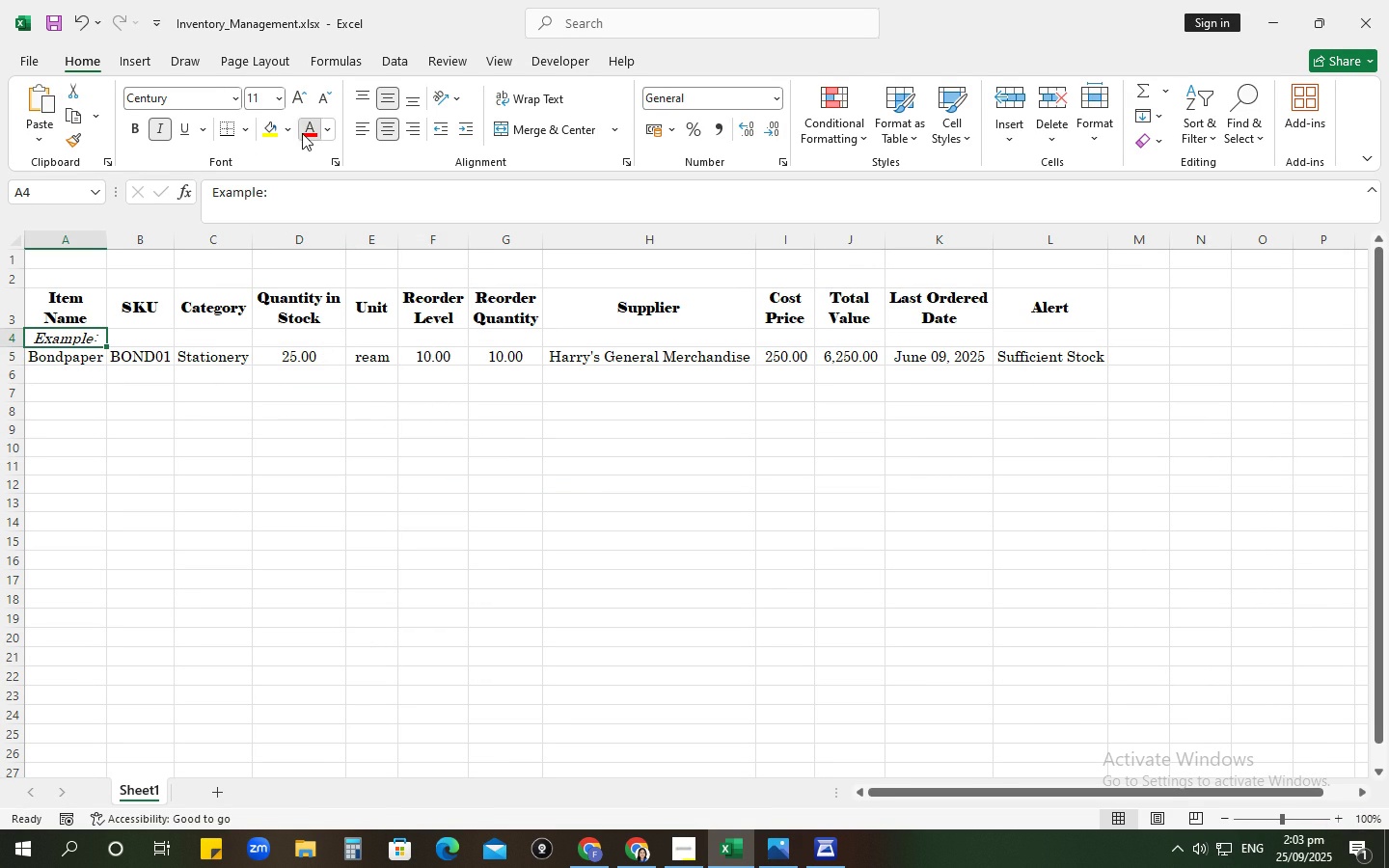 
double_click([184, 582])
 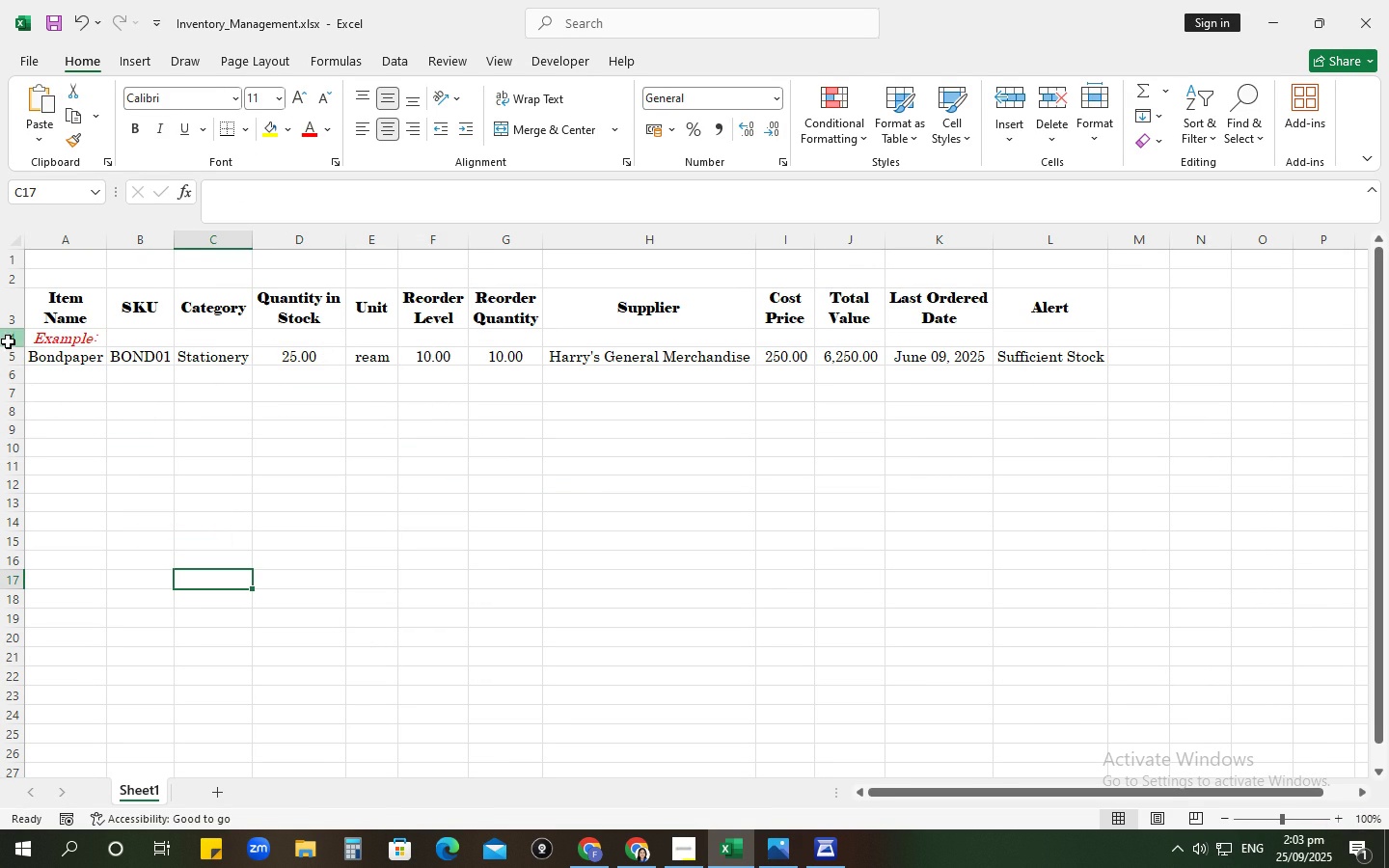 
double_click([8, 341])
 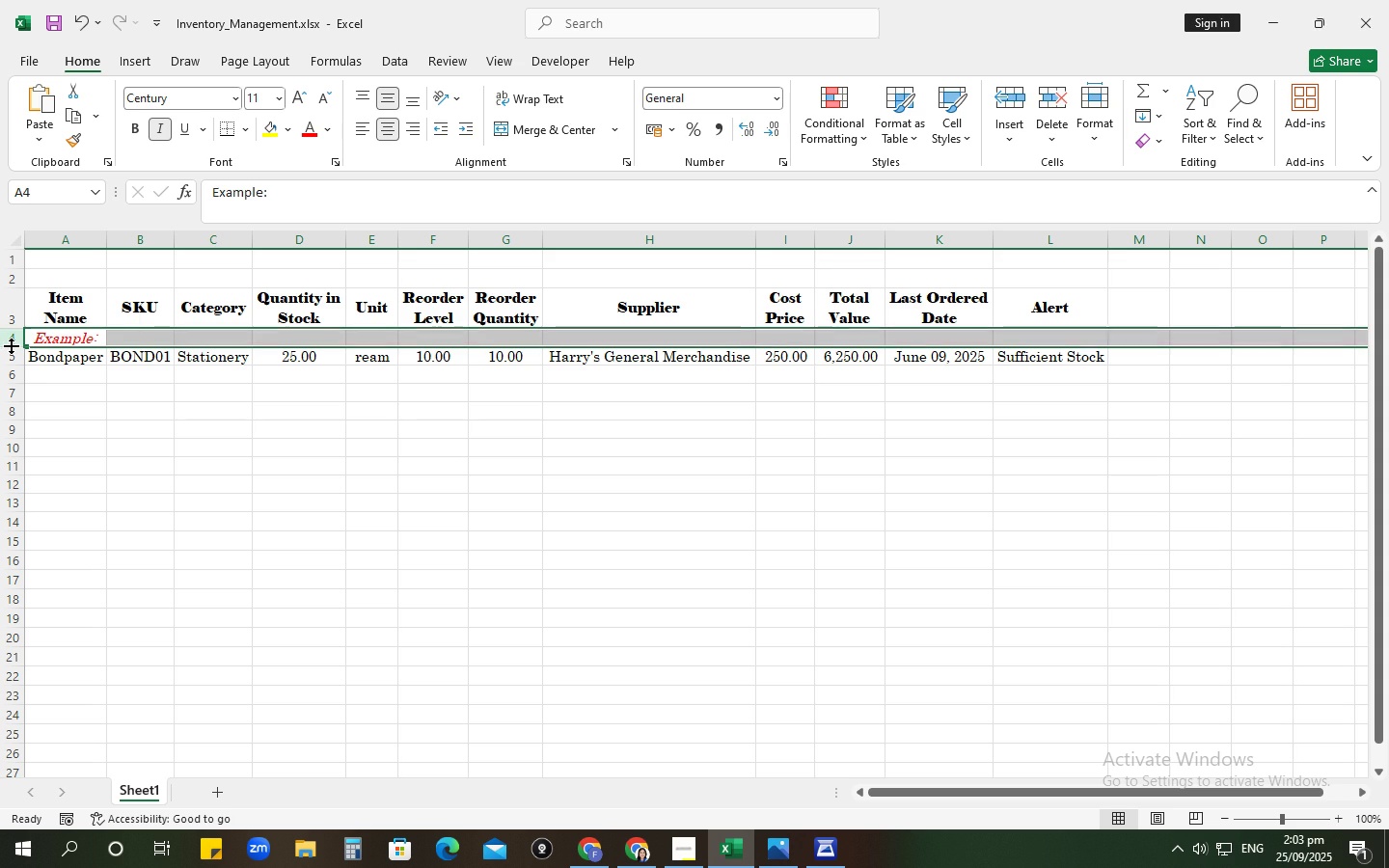 
double_click([11, 345])
 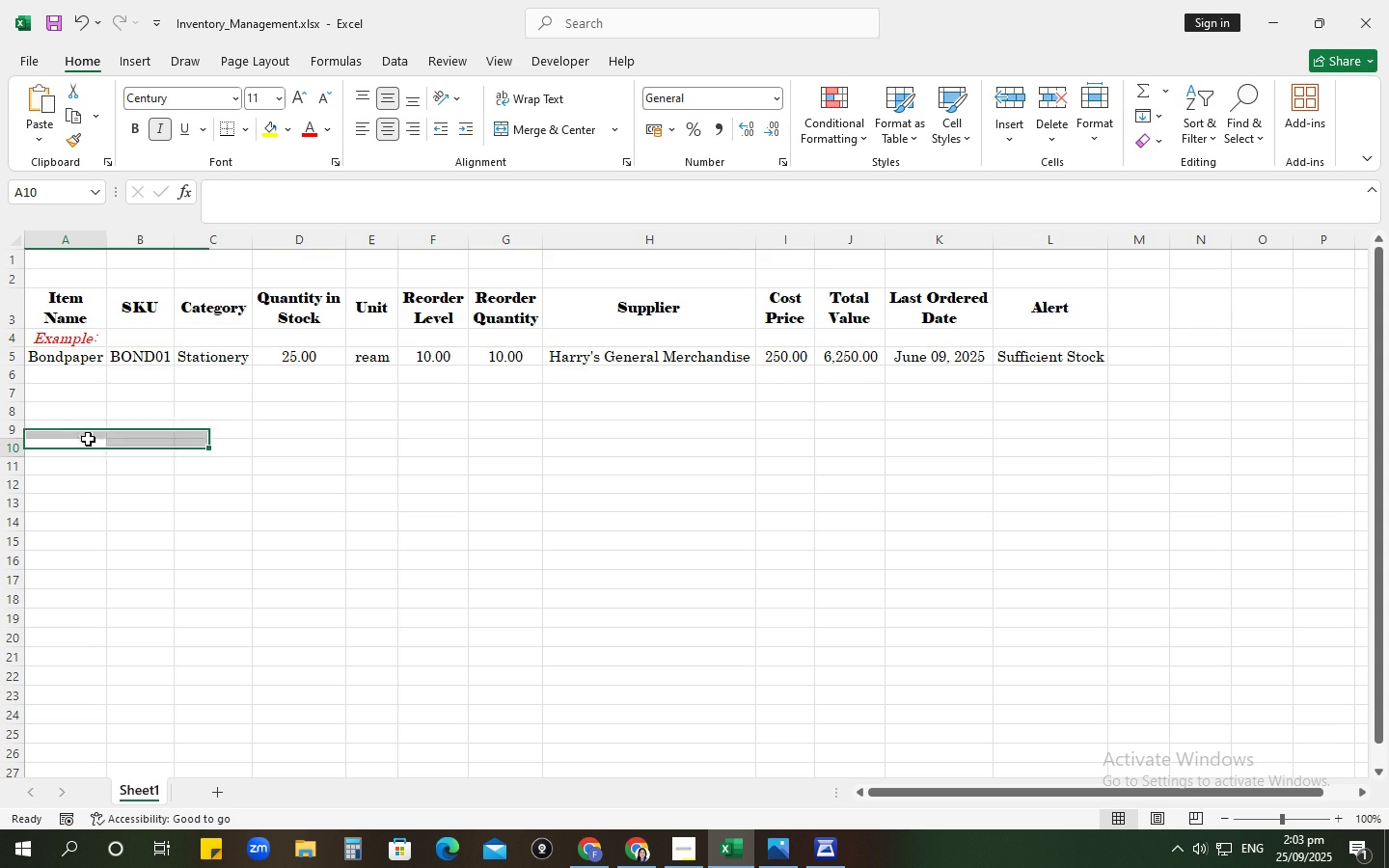 
triple_click([88, 439])
 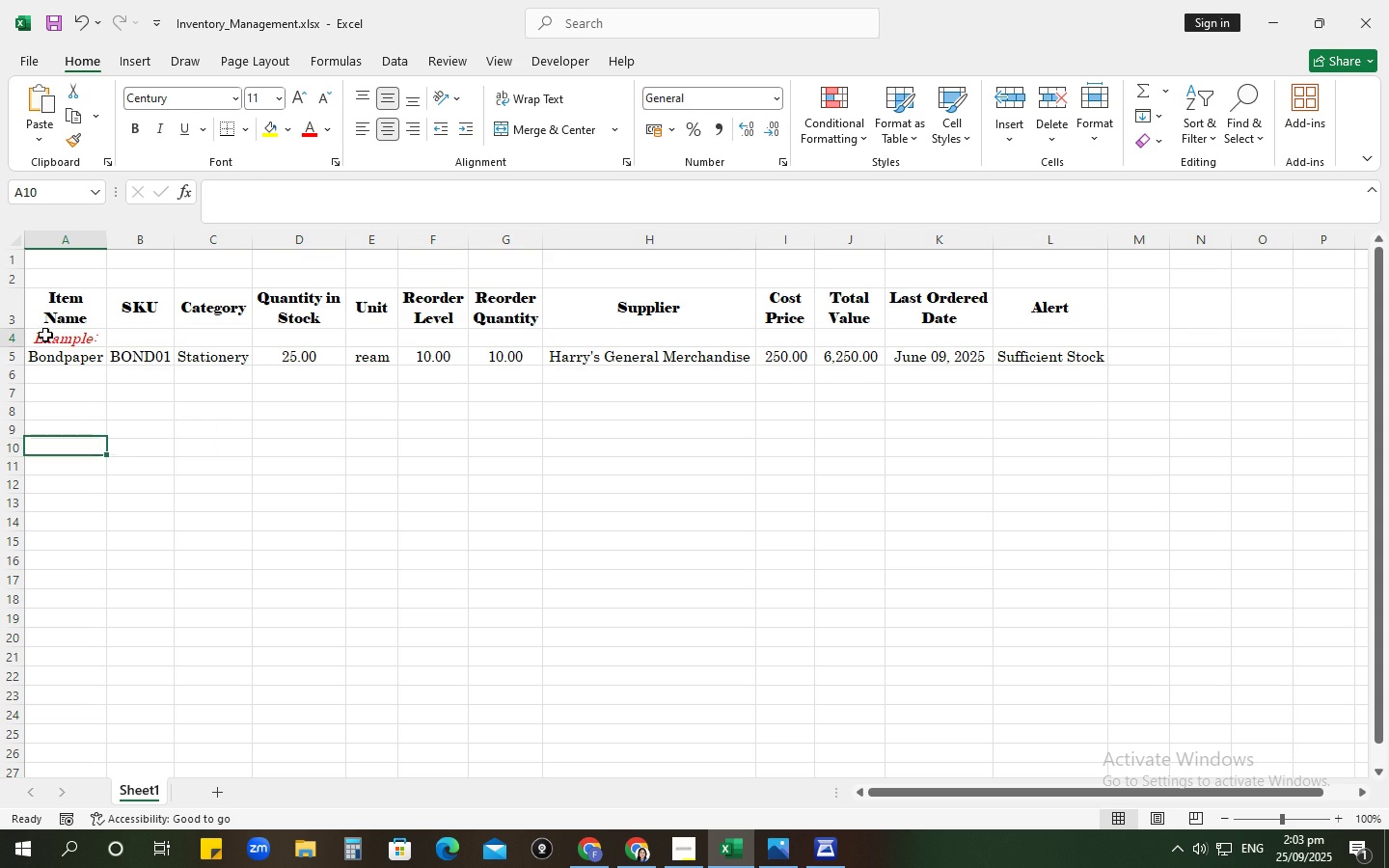 
left_click([45, 335])